 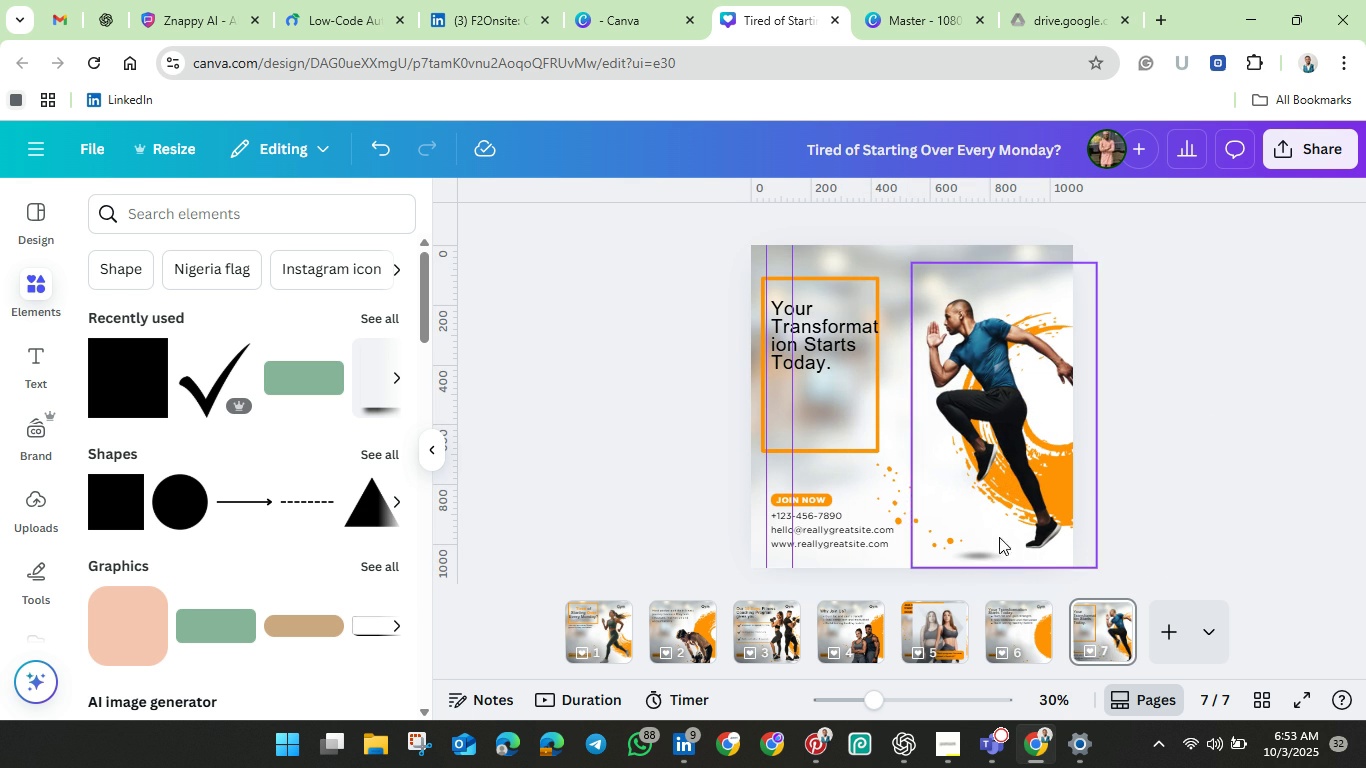 
left_click([1206, 430])
 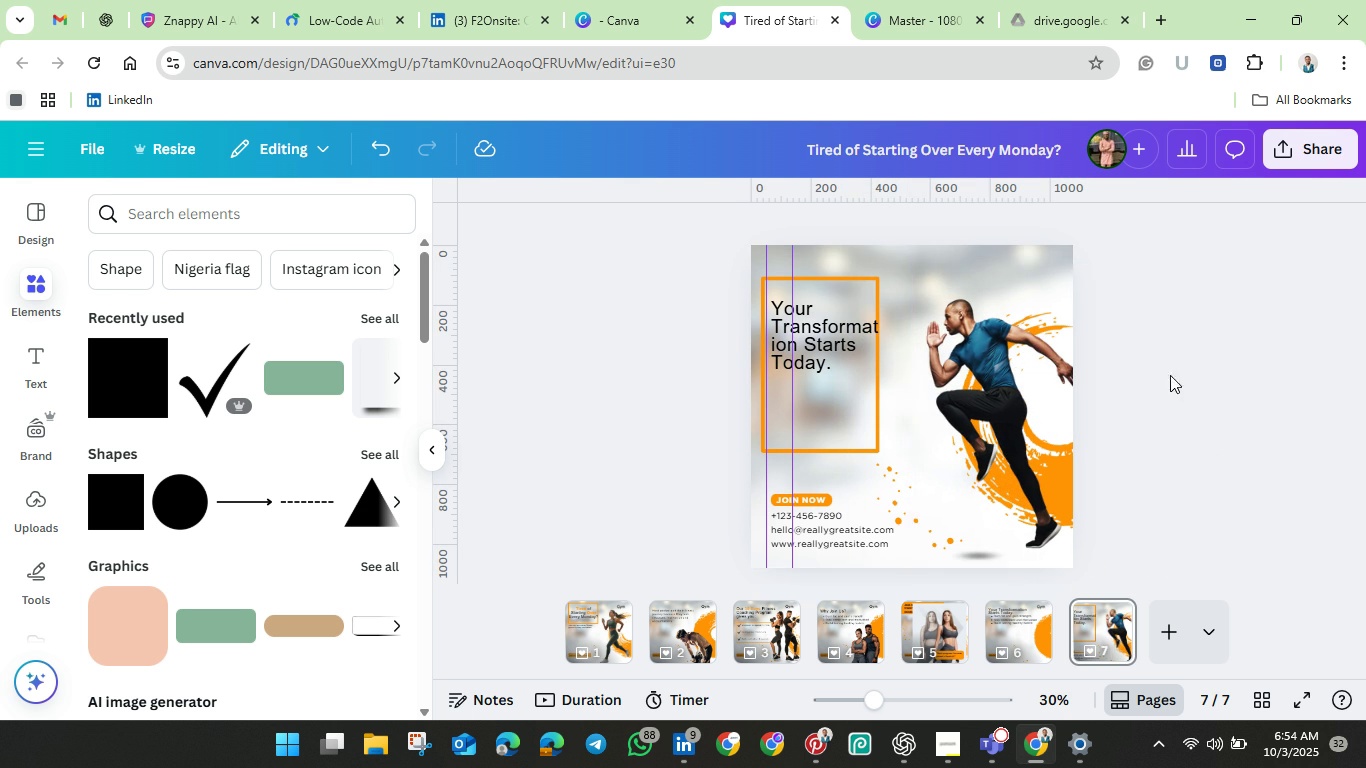 
left_click([827, 404])
 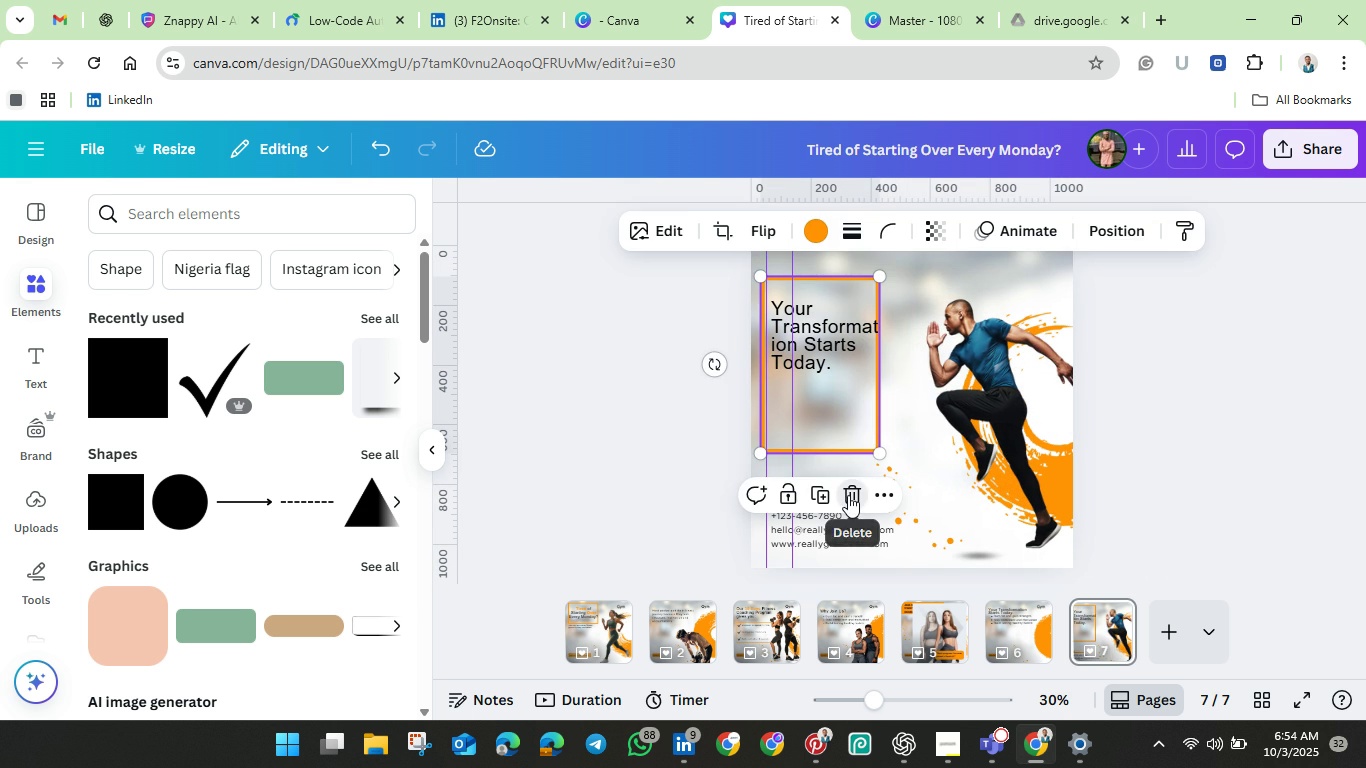 
left_click([848, 495])
 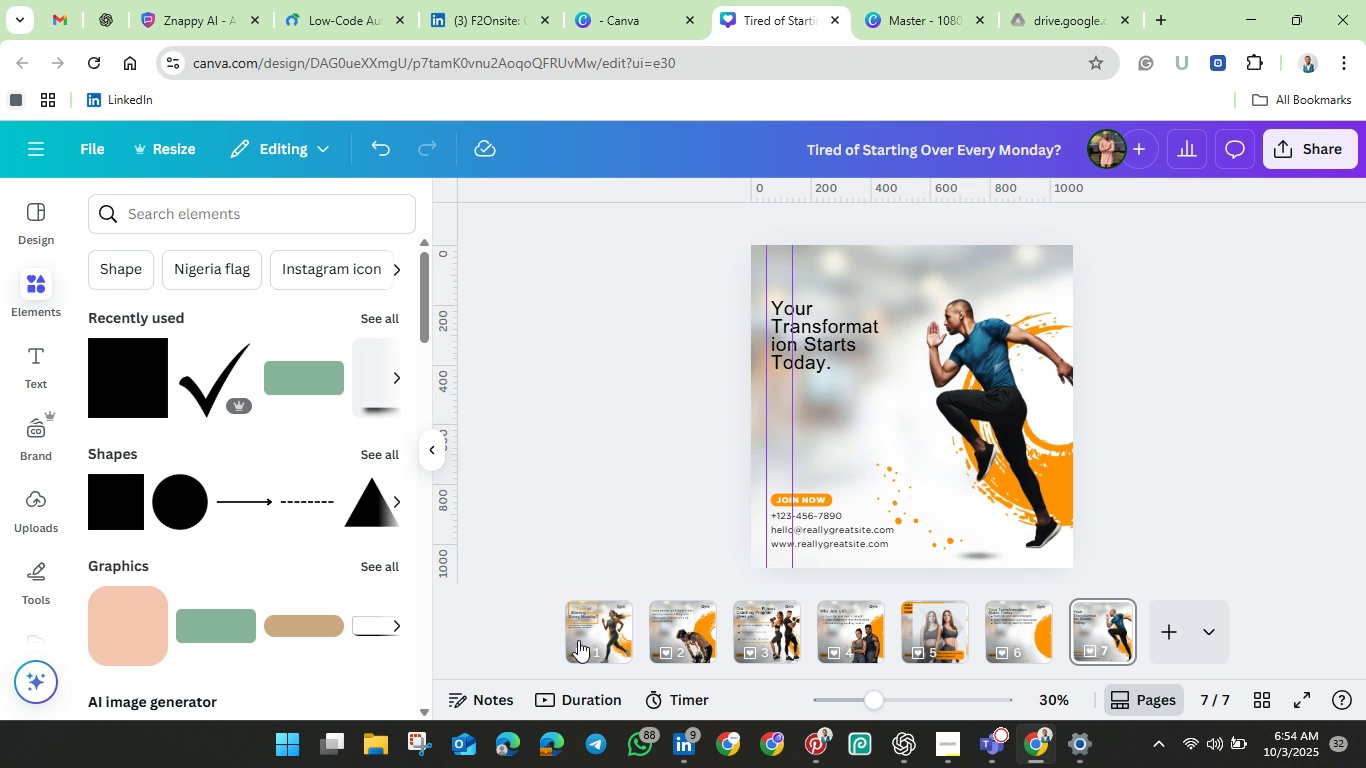 
left_click([576, 638])
 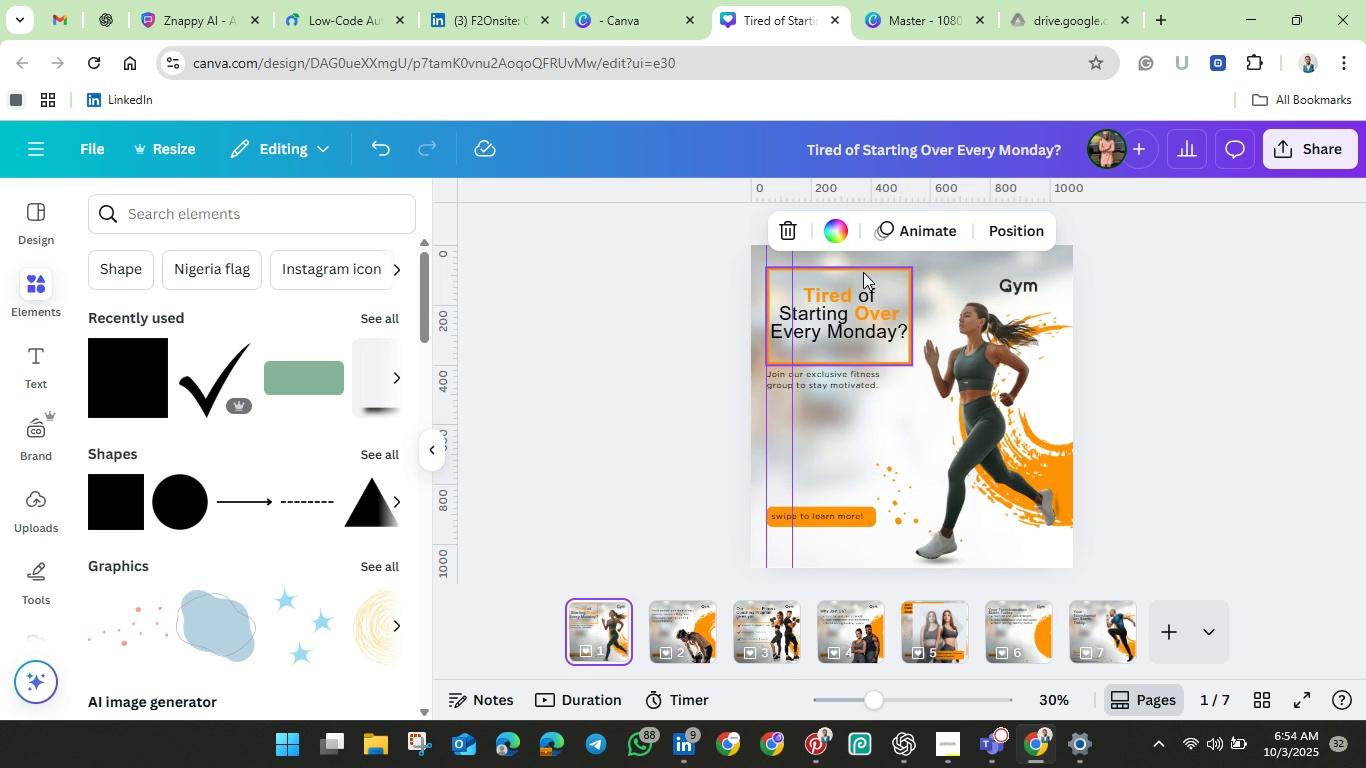 
left_click([863, 274])
 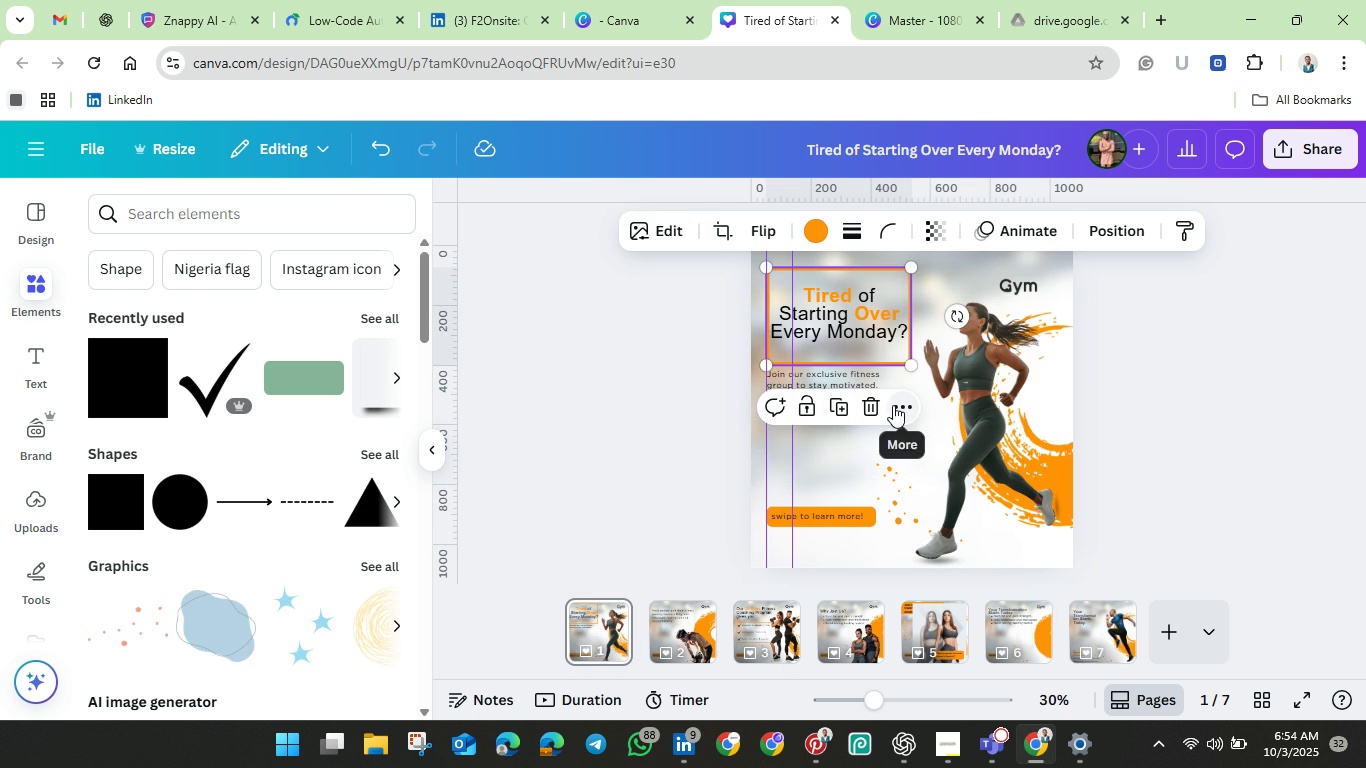 
left_click([893, 405])
 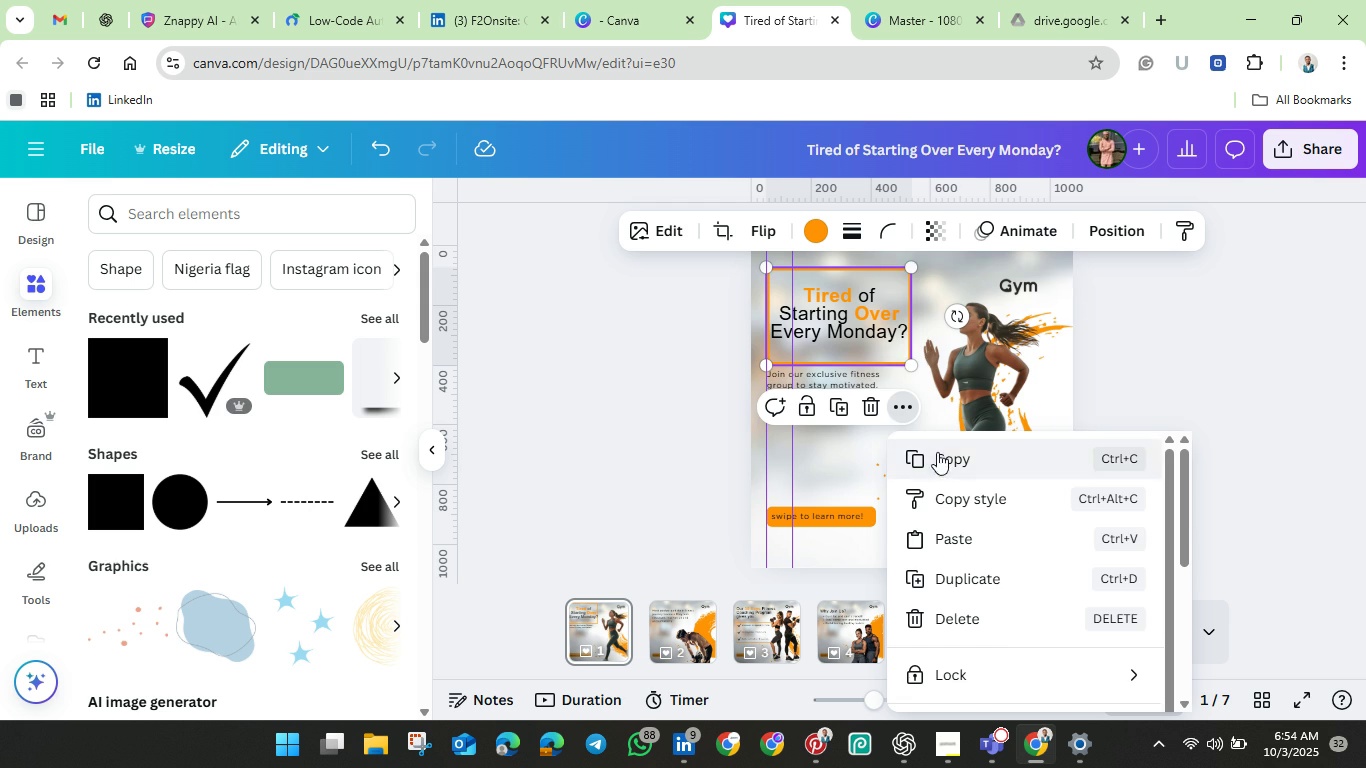 
left_click([937, 452])
 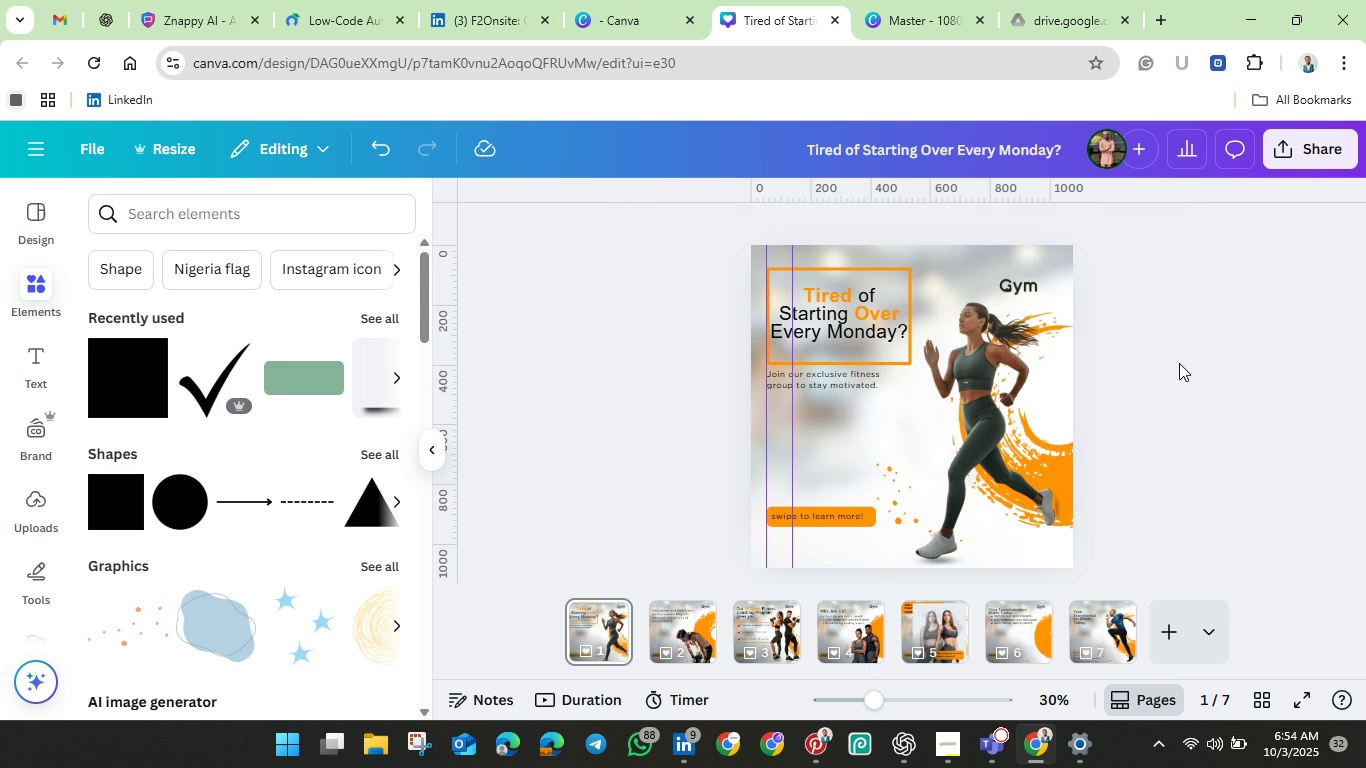 
left_click([1179, 363])
 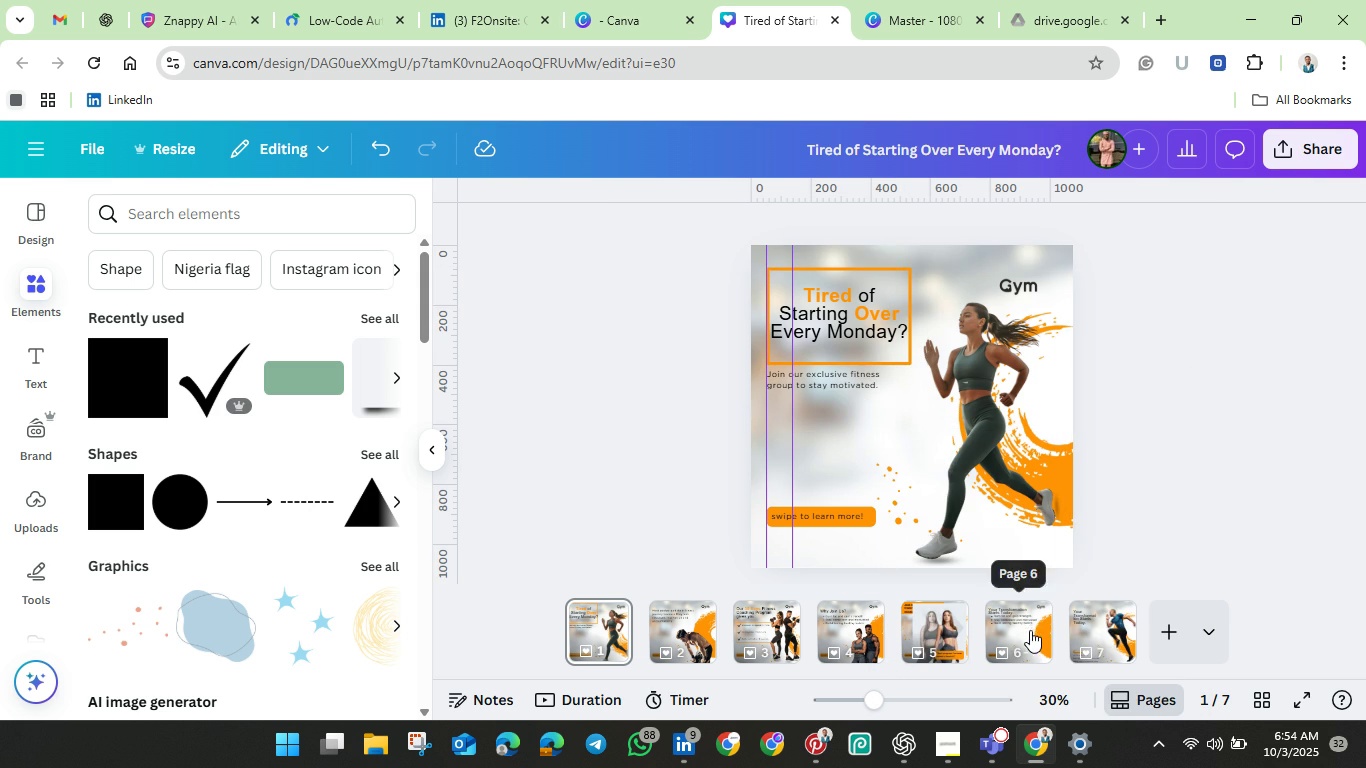 
left_click([1112, 632])